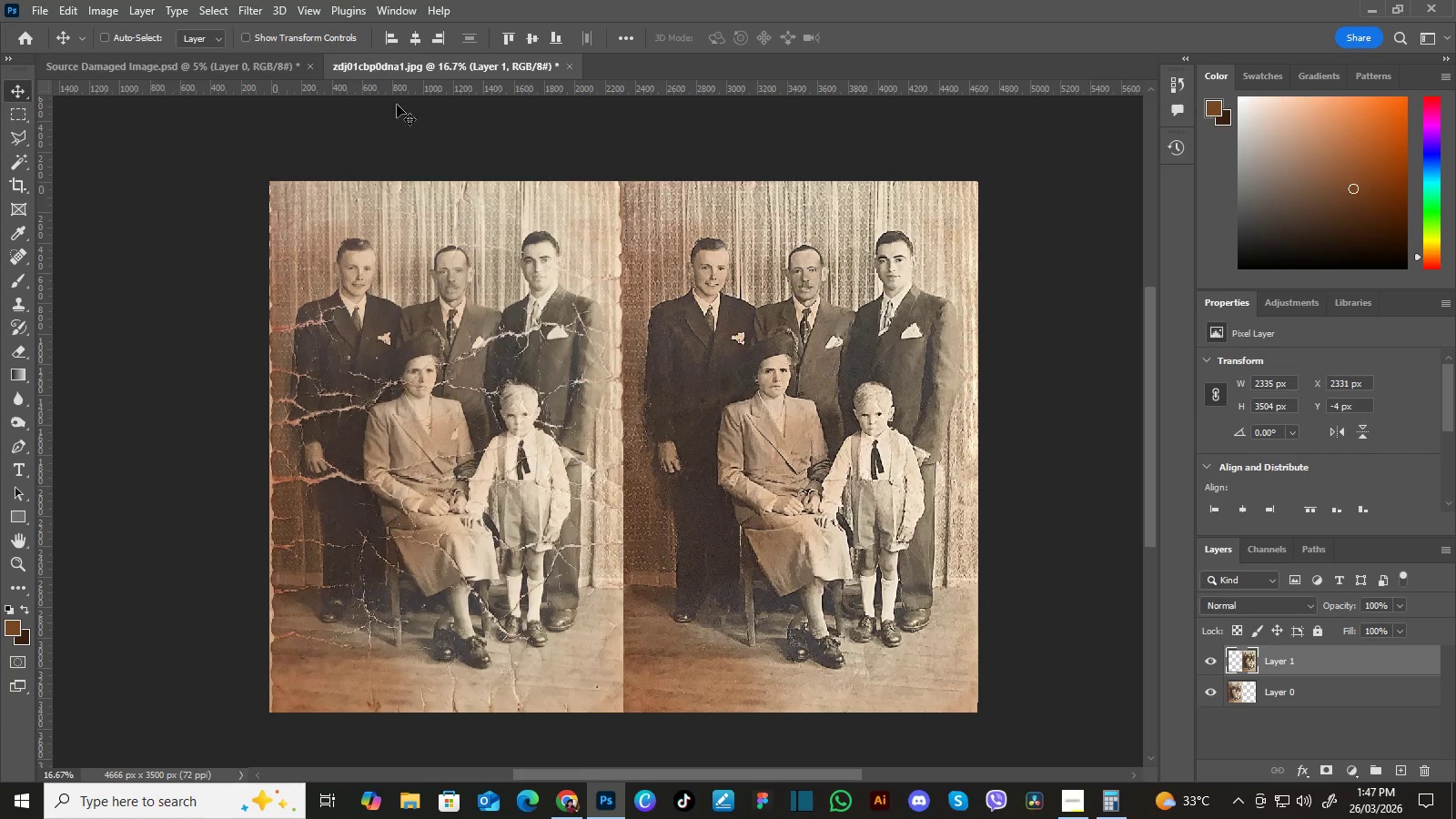 
left_click_drag(start_coordinate=[685, 223], to_coordinate=[676, 234])
 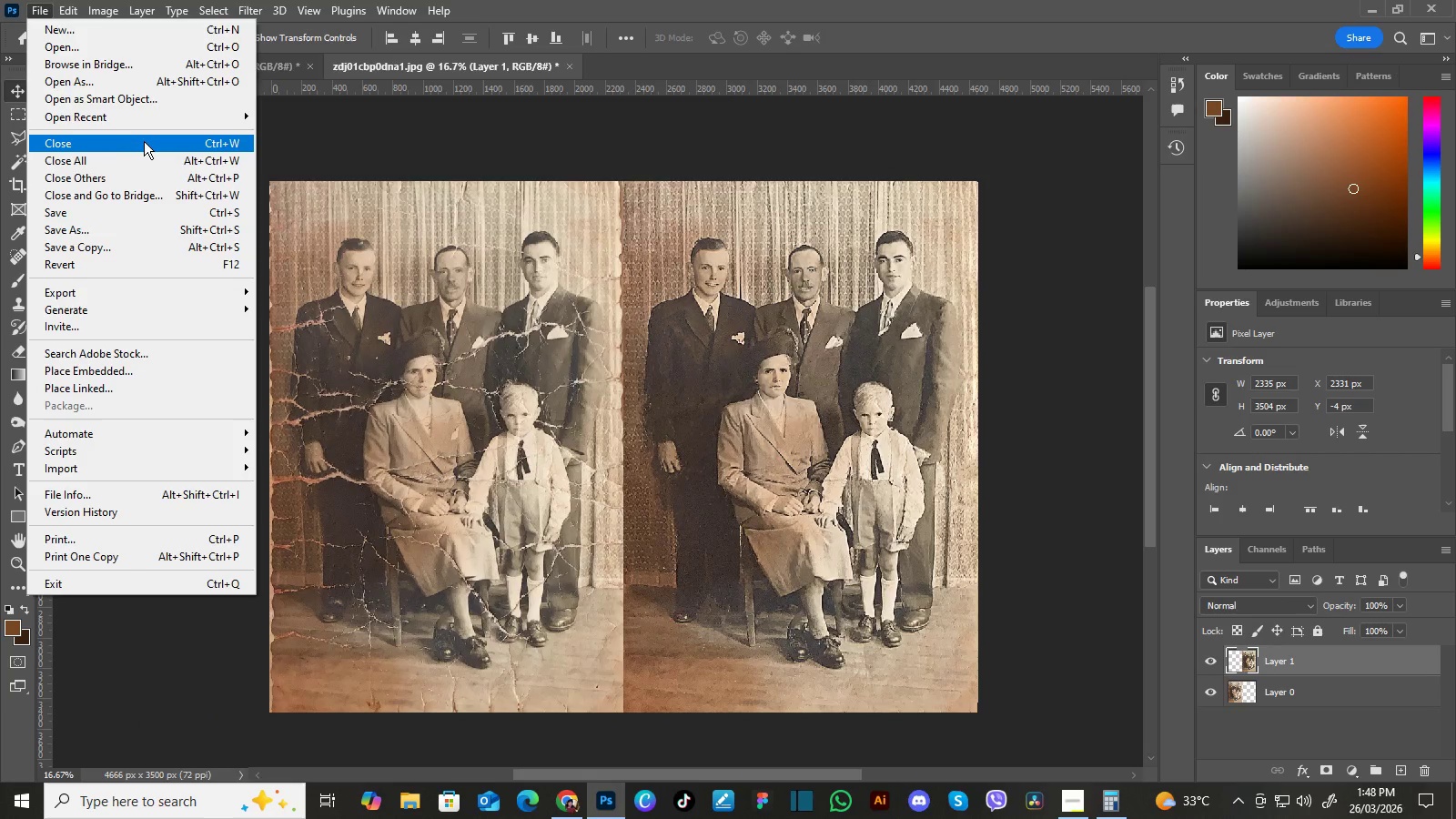 
left_click([136, 246])
 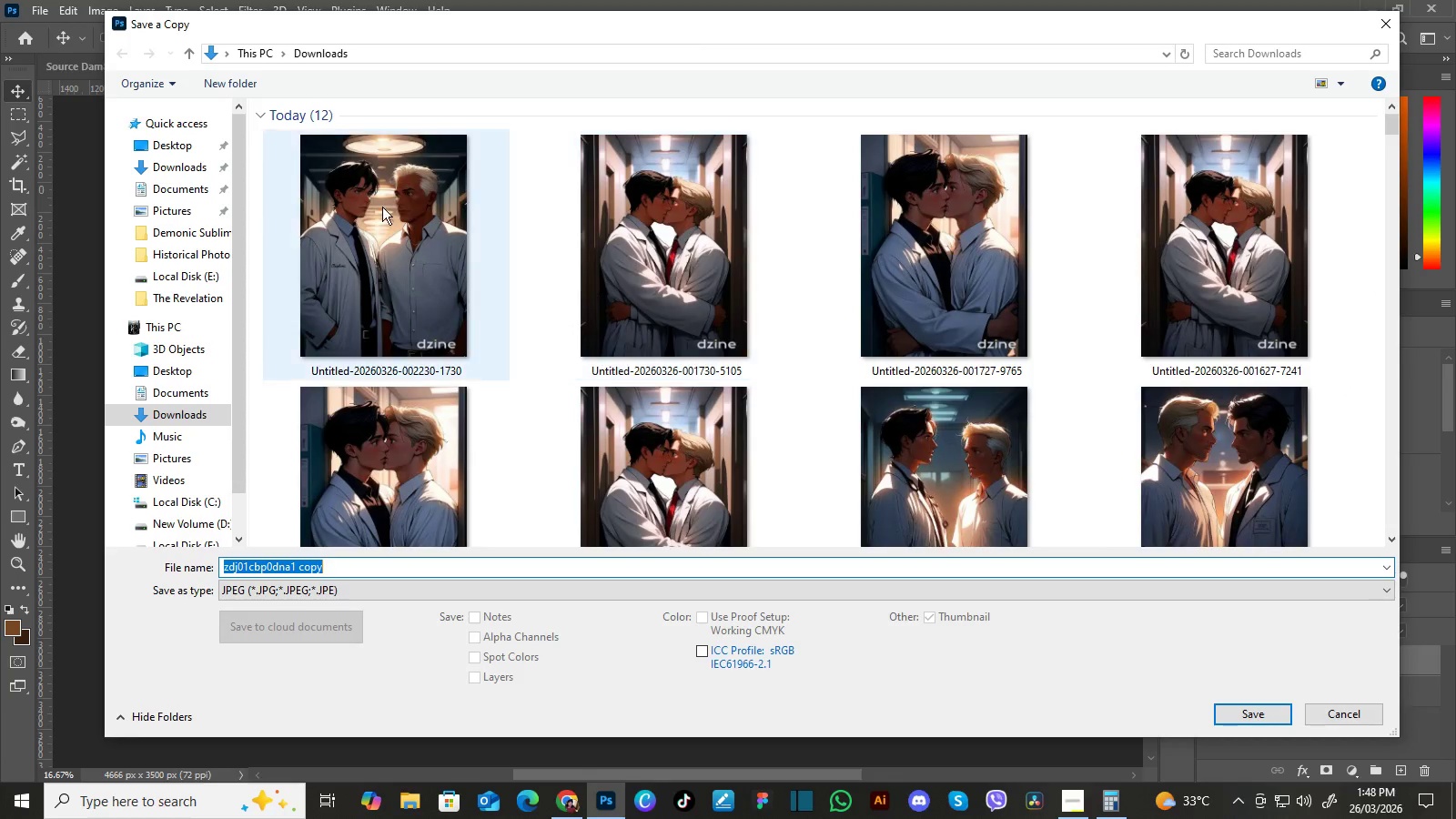 
left_click([178, 149])
 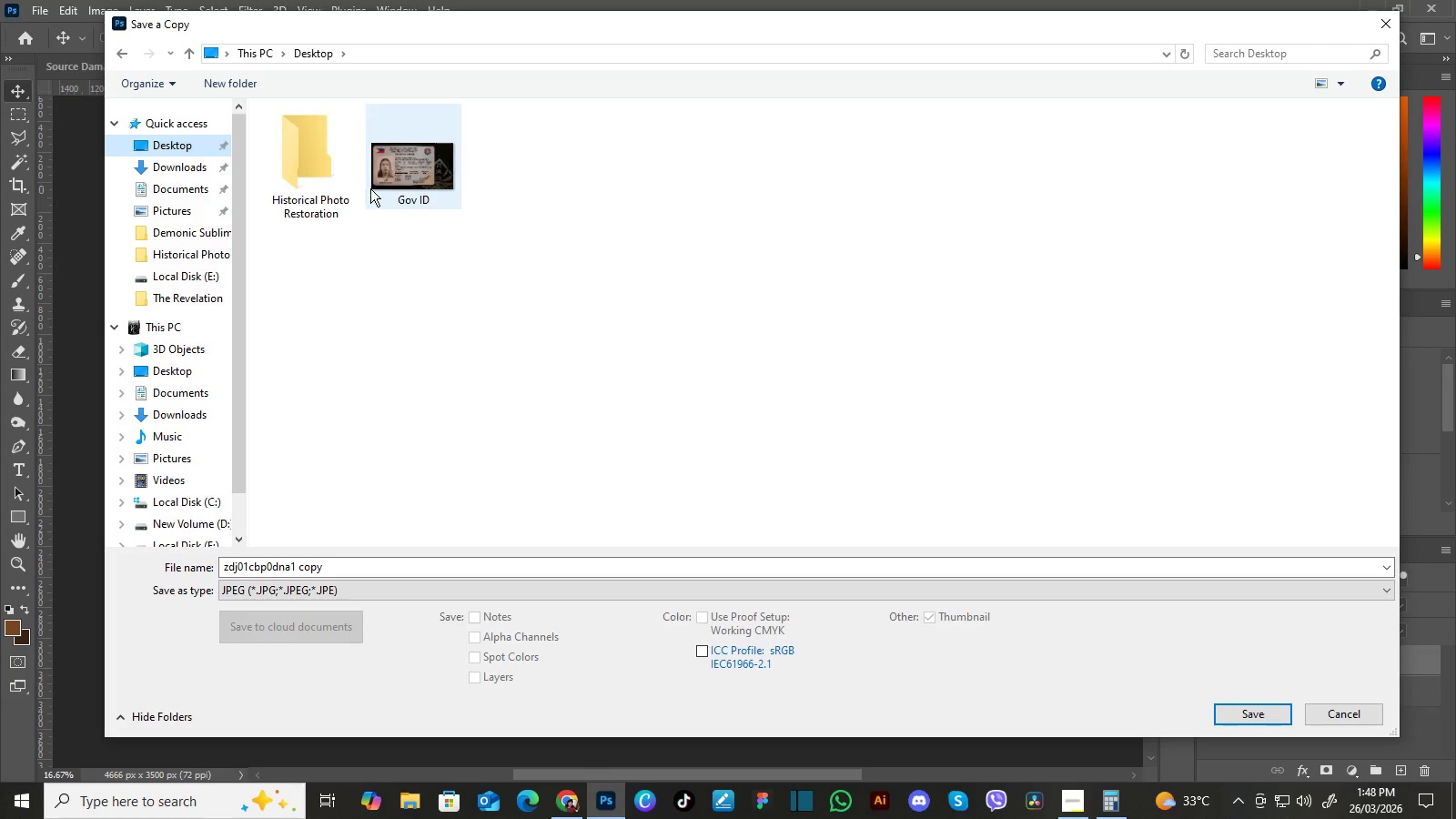 
double_click([319, 169])
 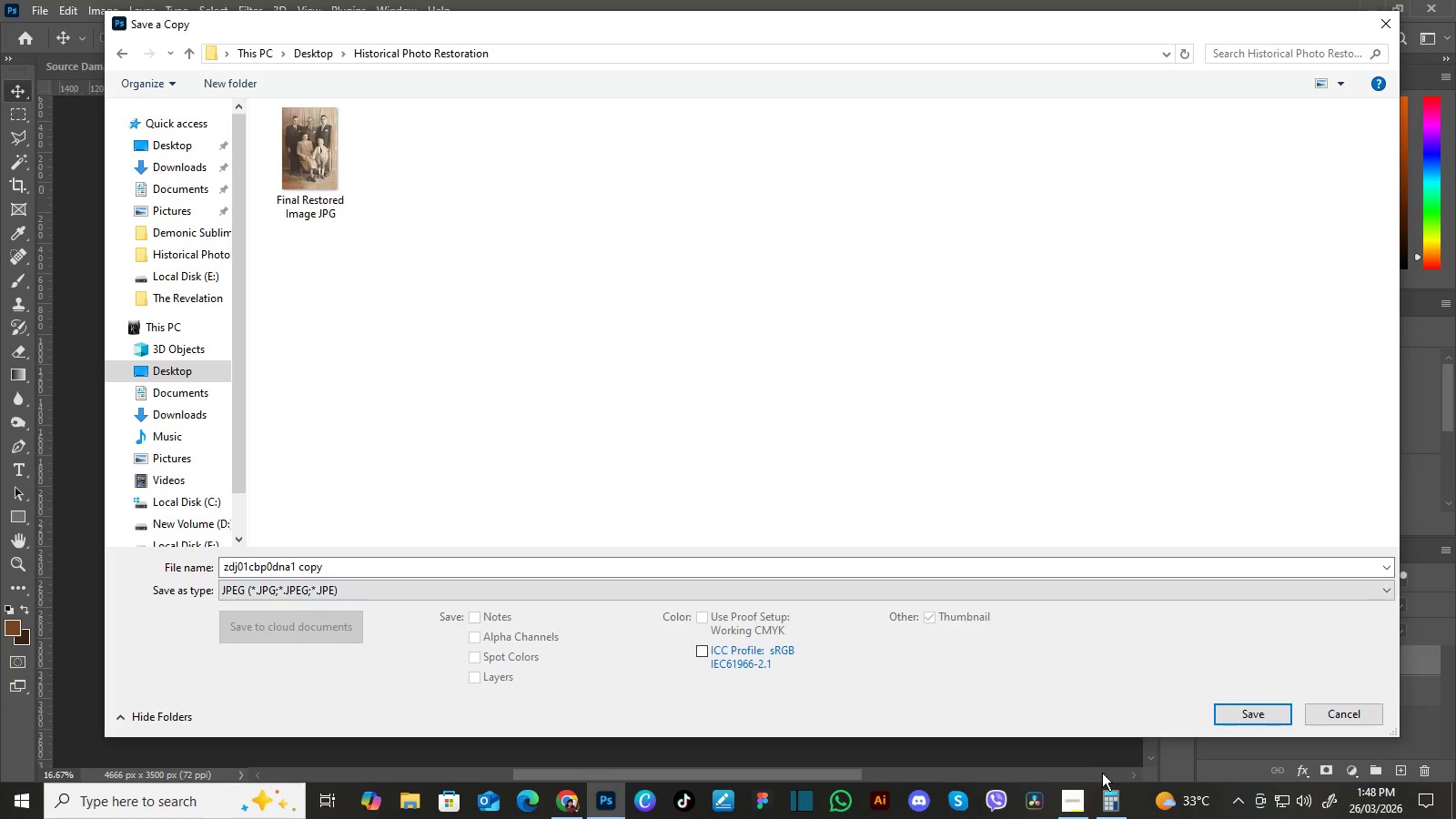 
left_click([1073, 801])